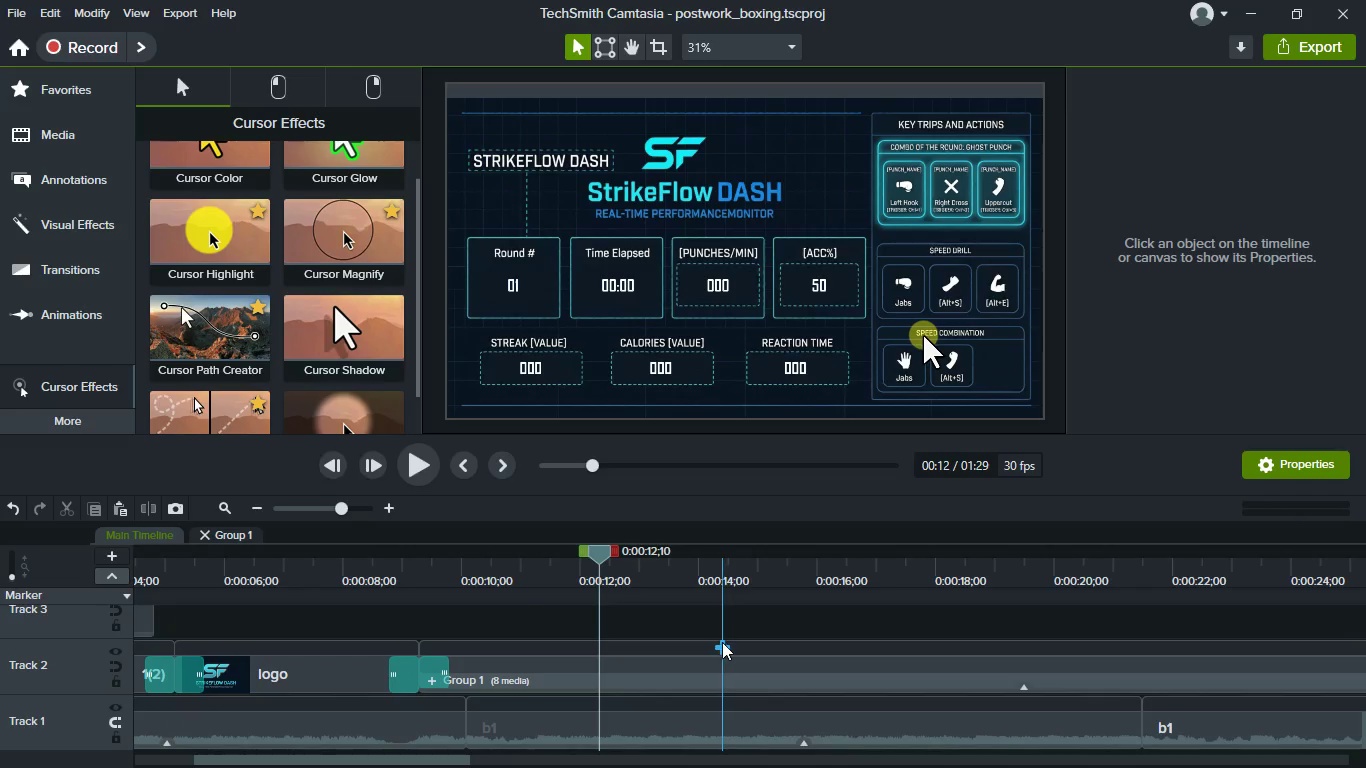 
hold_key(key=ControlLeft, duration=0.45)
scroll: coordinate [725, 642], scroll_direction: down, amount: 1.0
 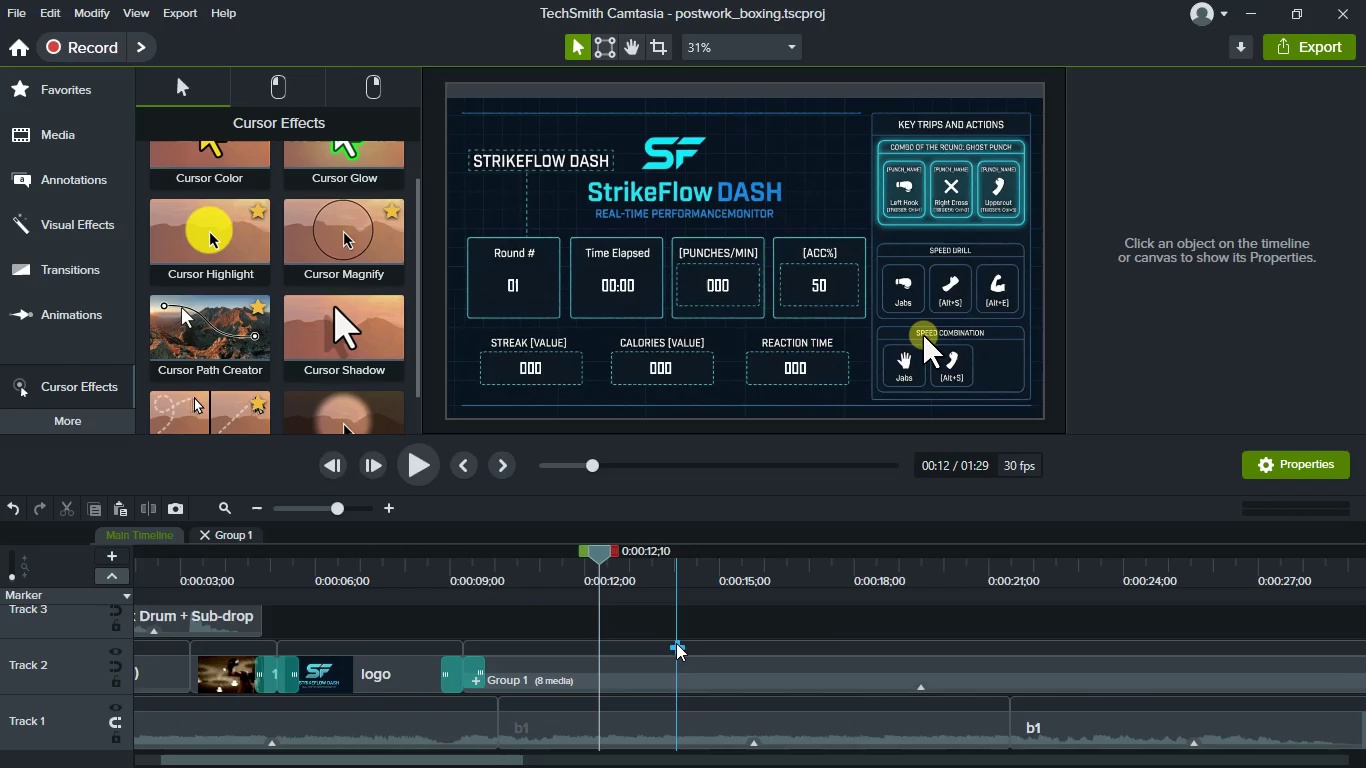 
key(Meta+MetaLeft)
 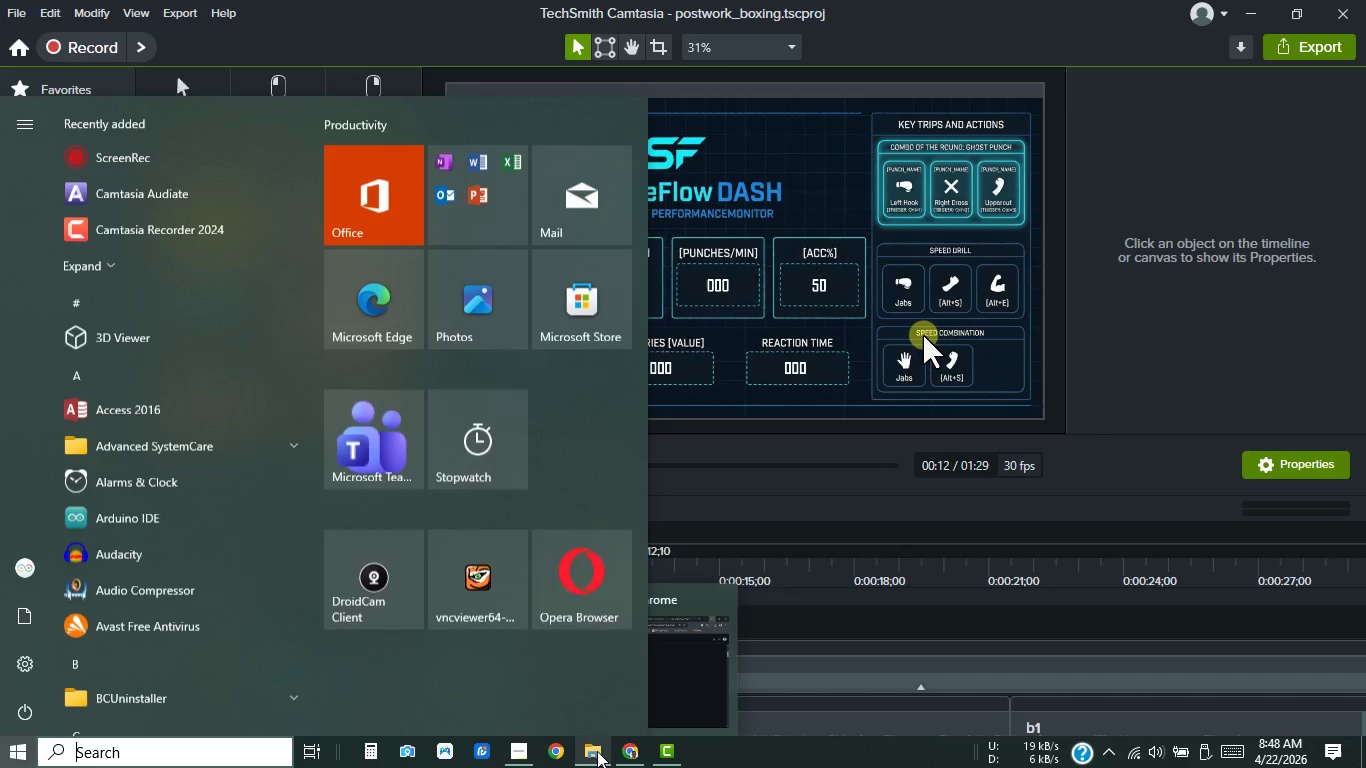 
left_click([597, 751])
 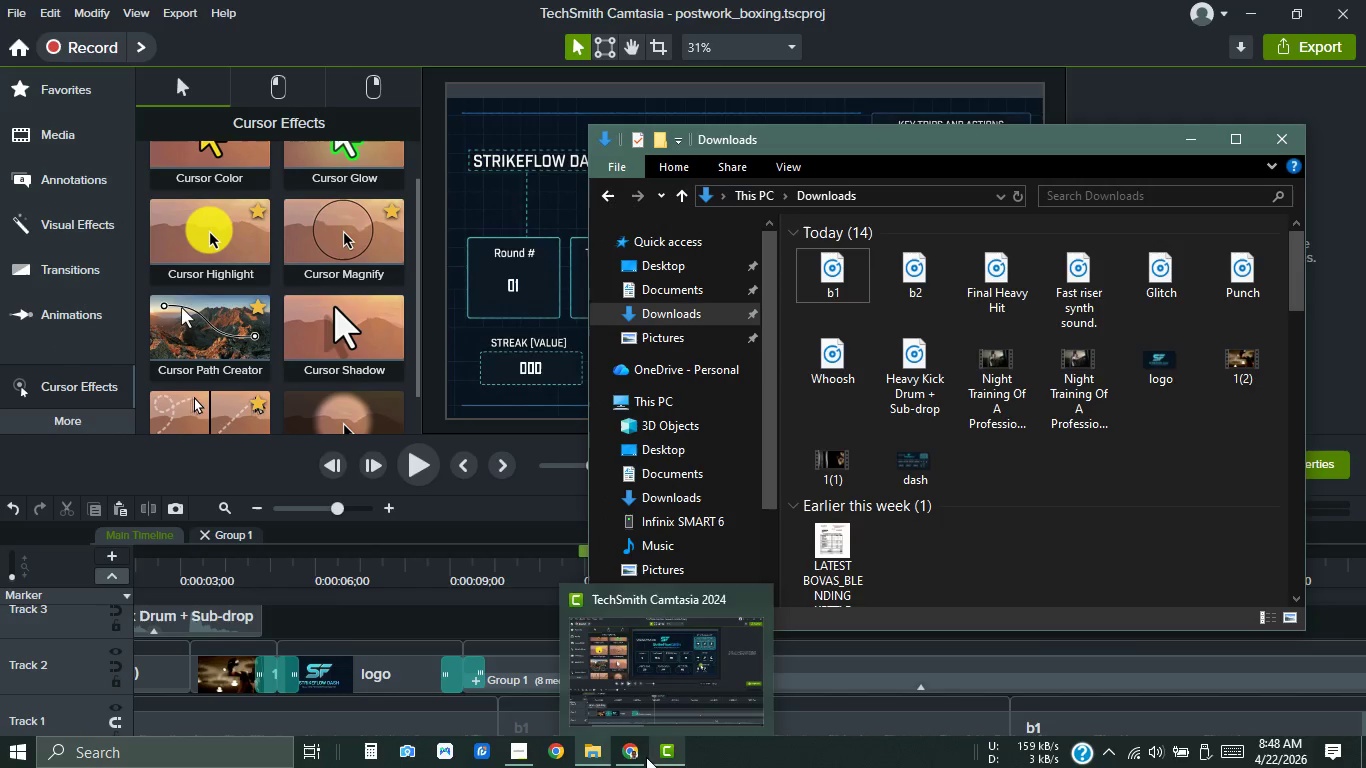 
left_click([636, 755])
 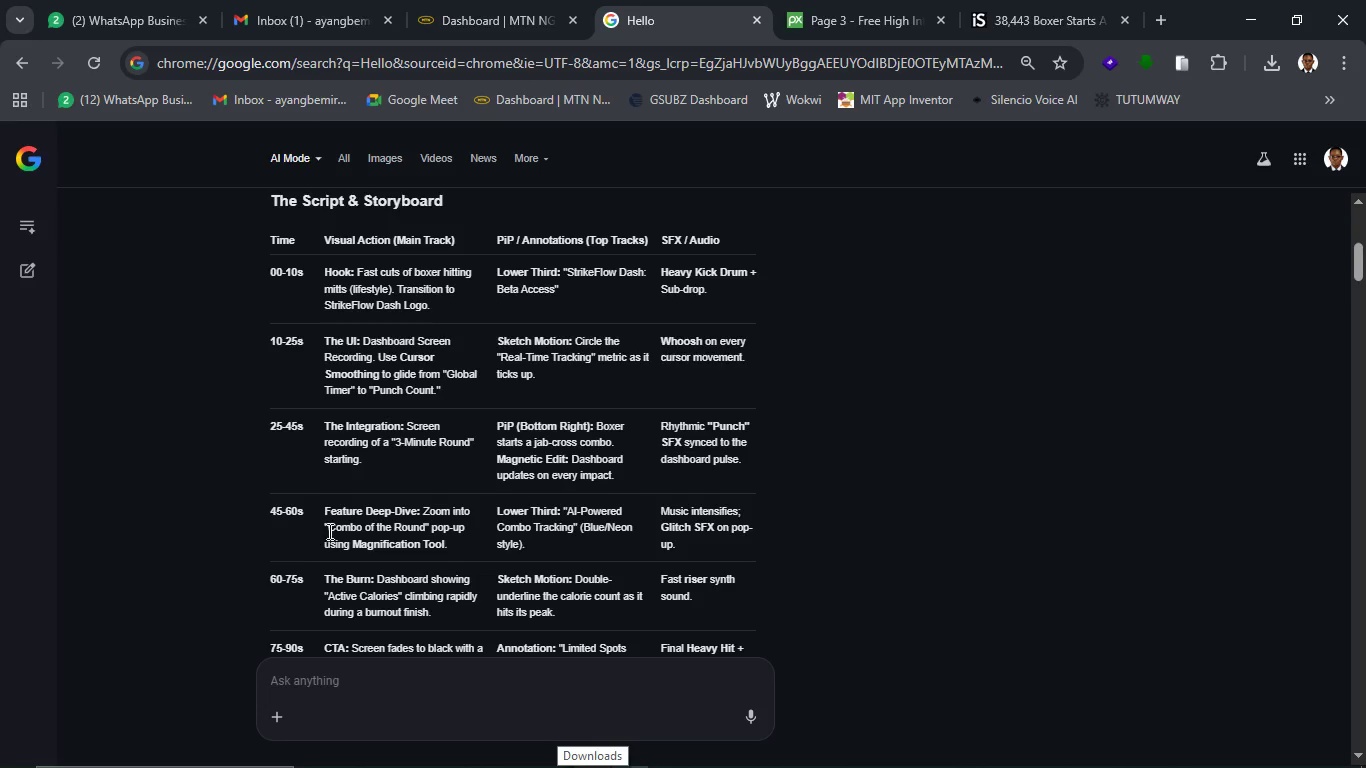 
wait(7.16)
 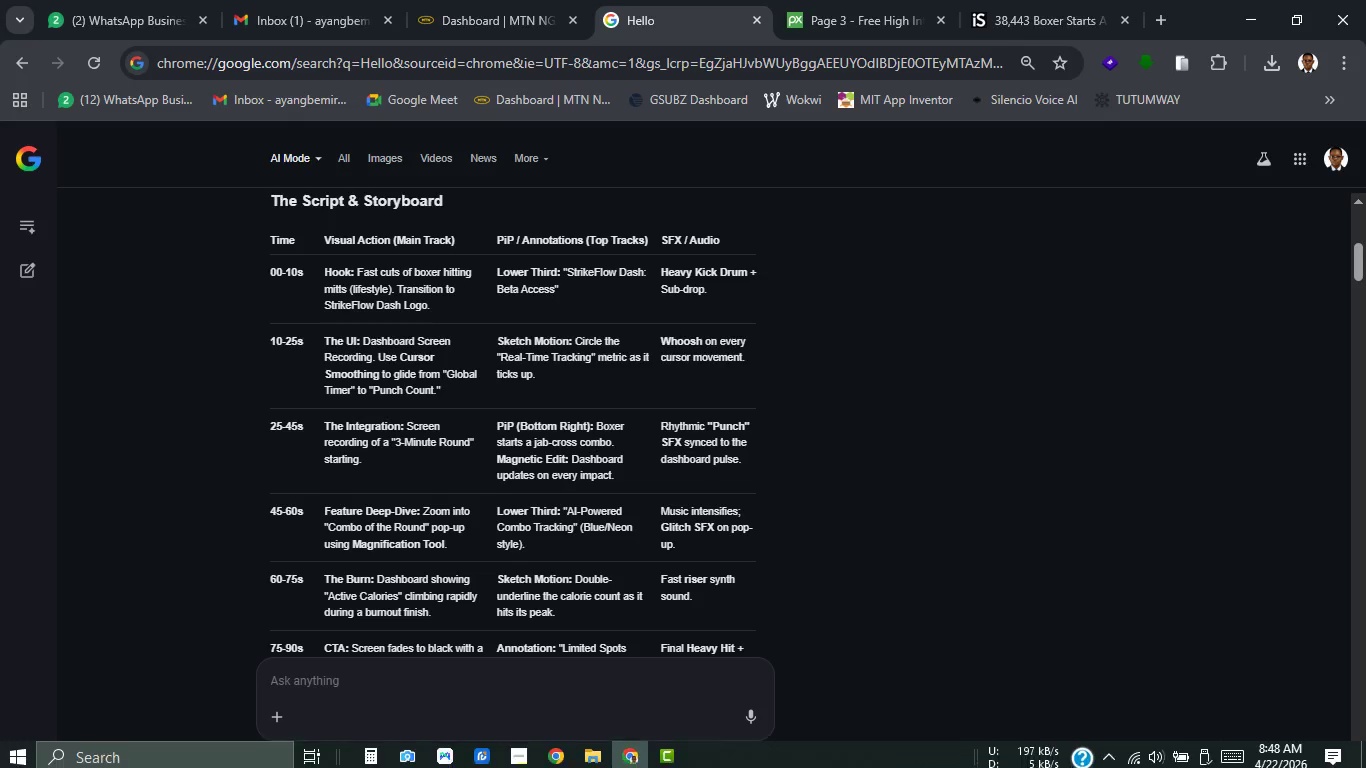 
left_click([533, 751])